 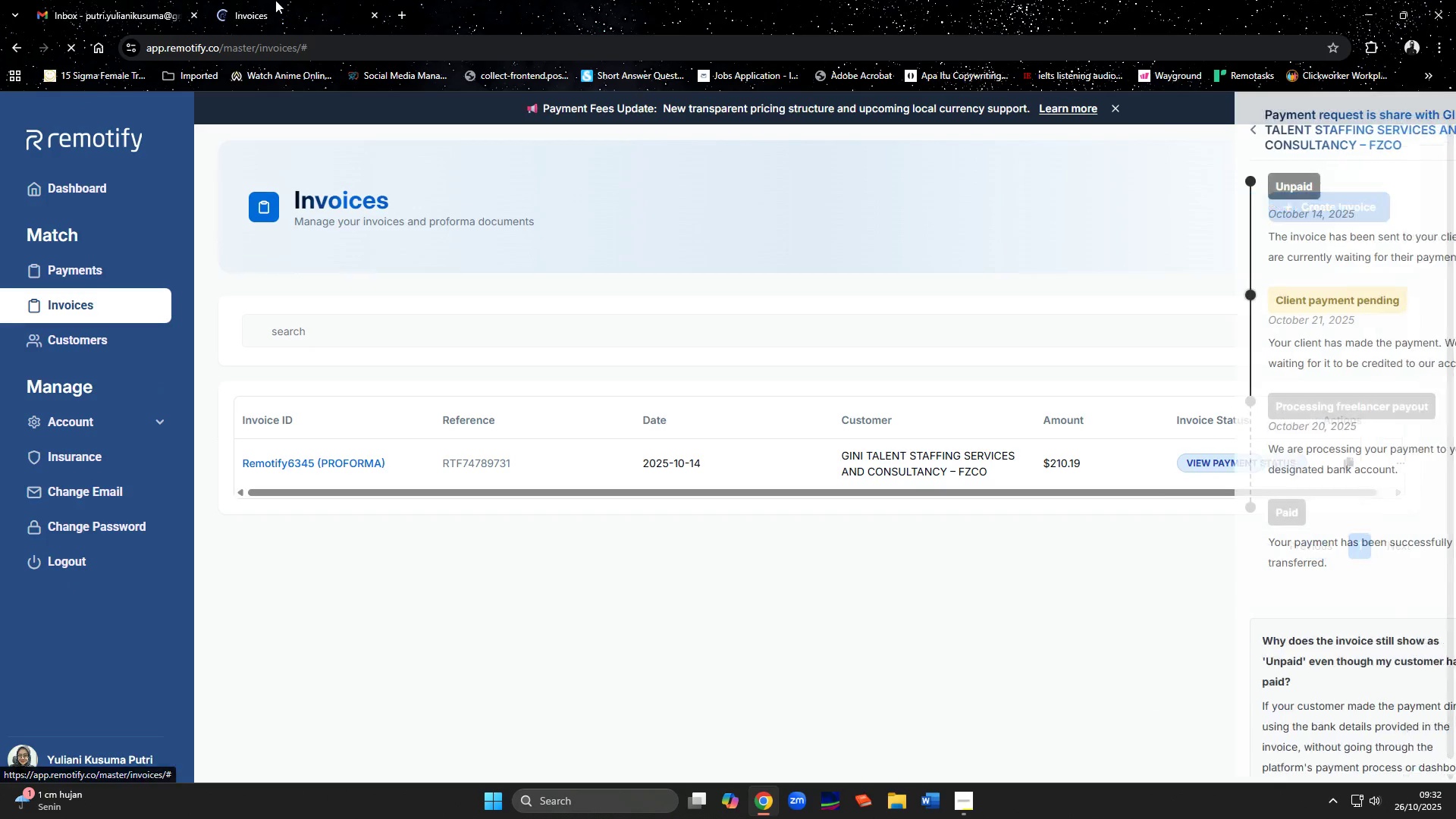 
left_click([373, 16])
 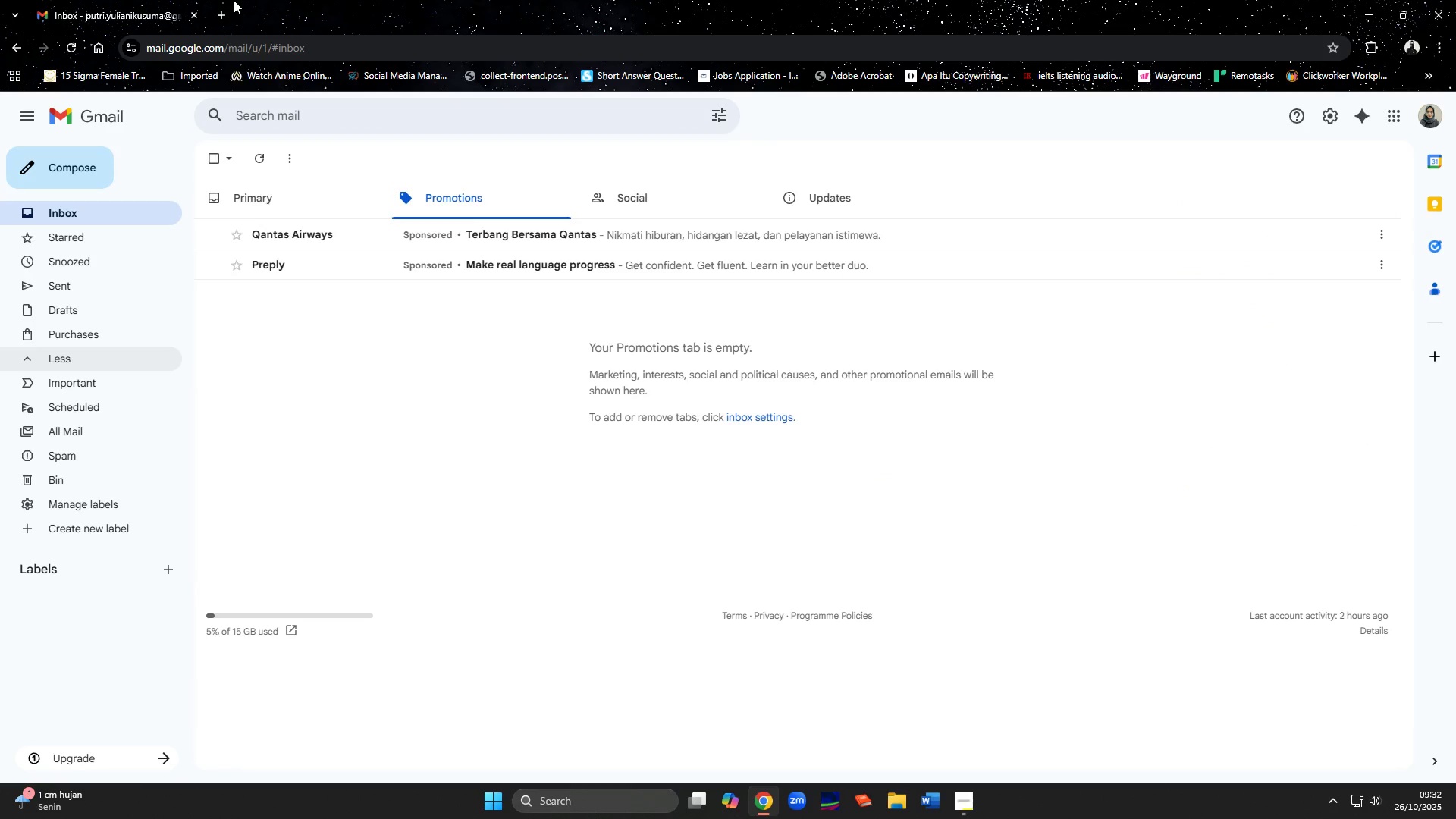 
left_click([229, 12])
 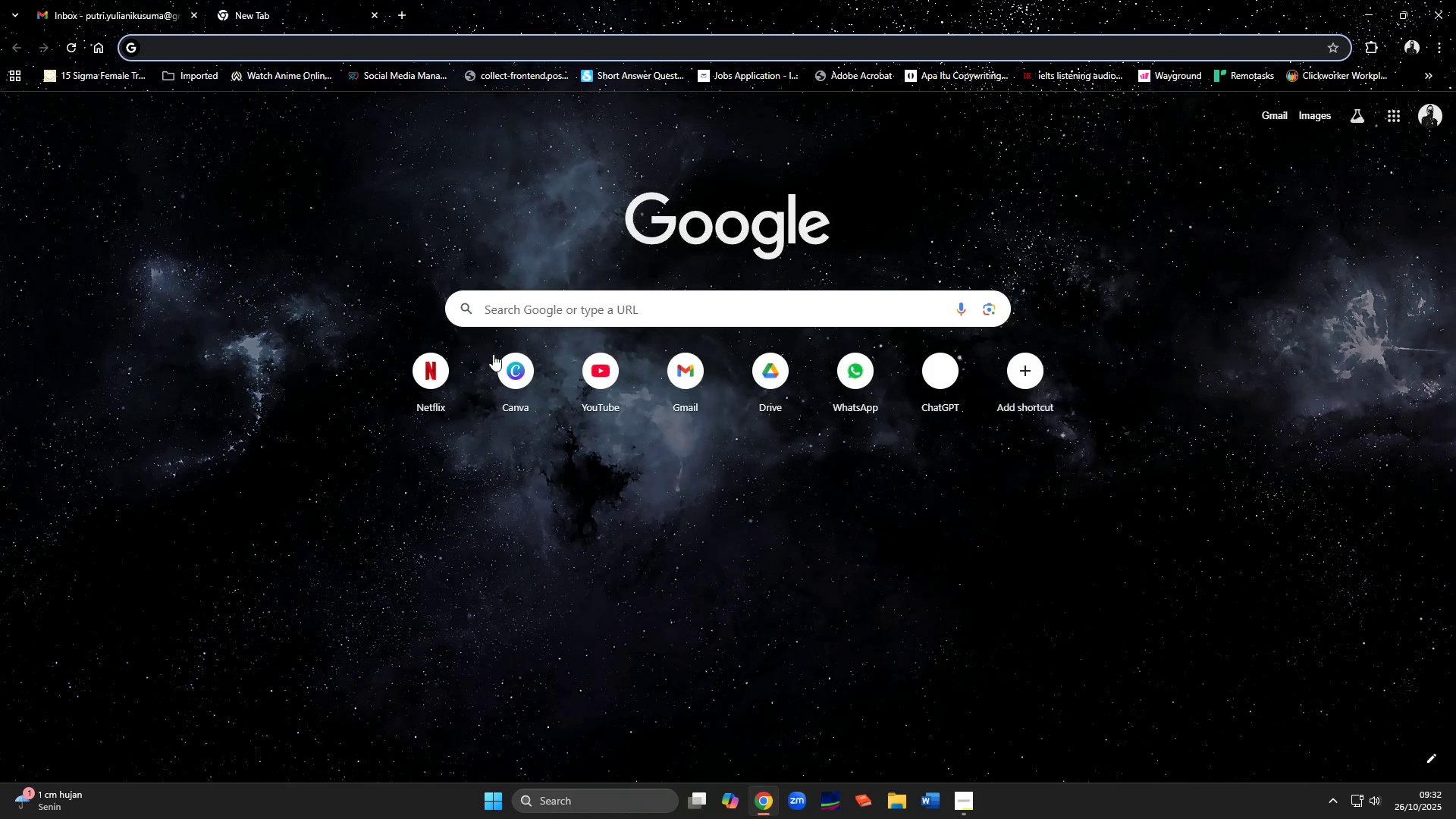 
left_click([507, 375])
 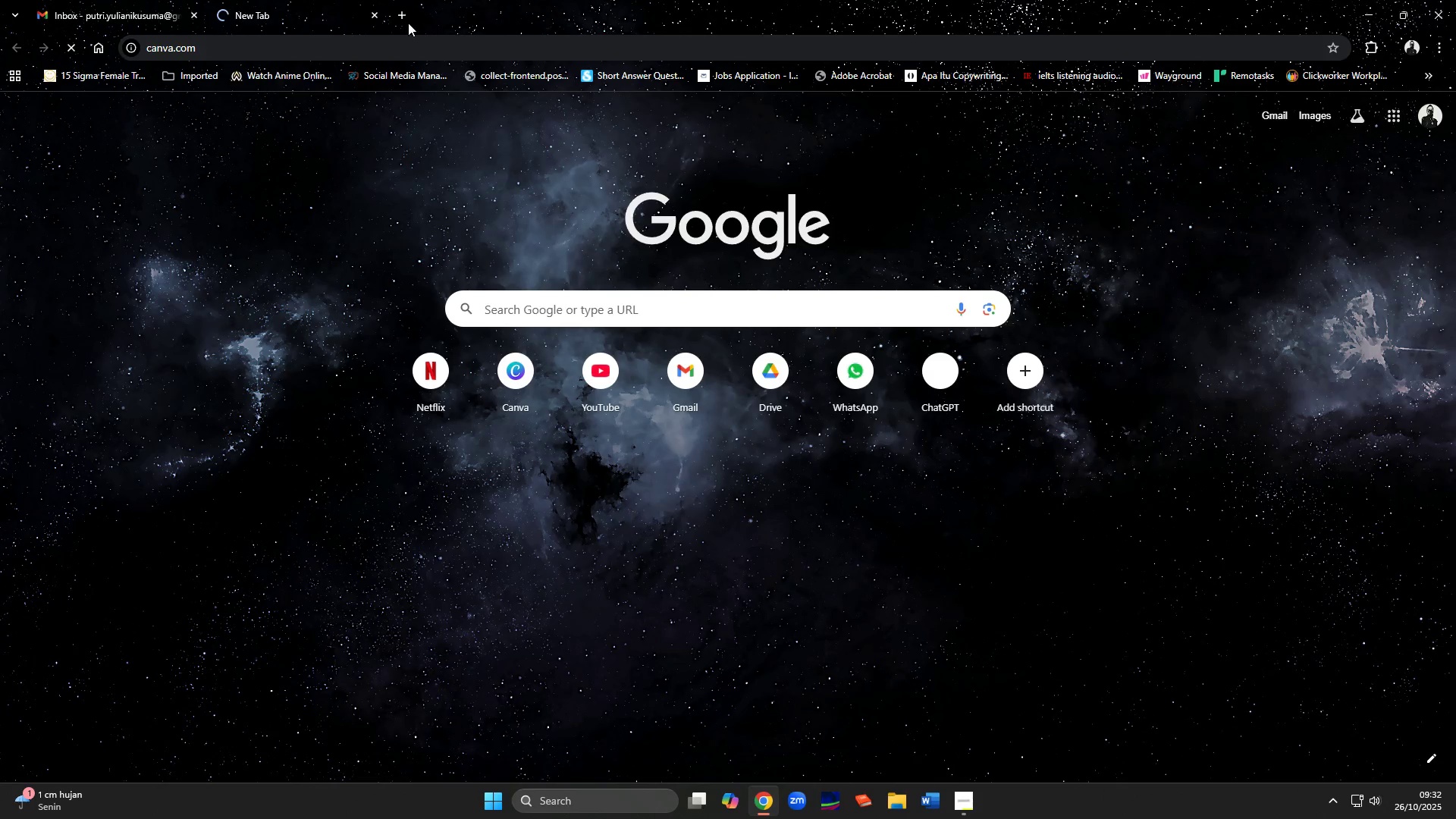 
left_click([402, 19])
 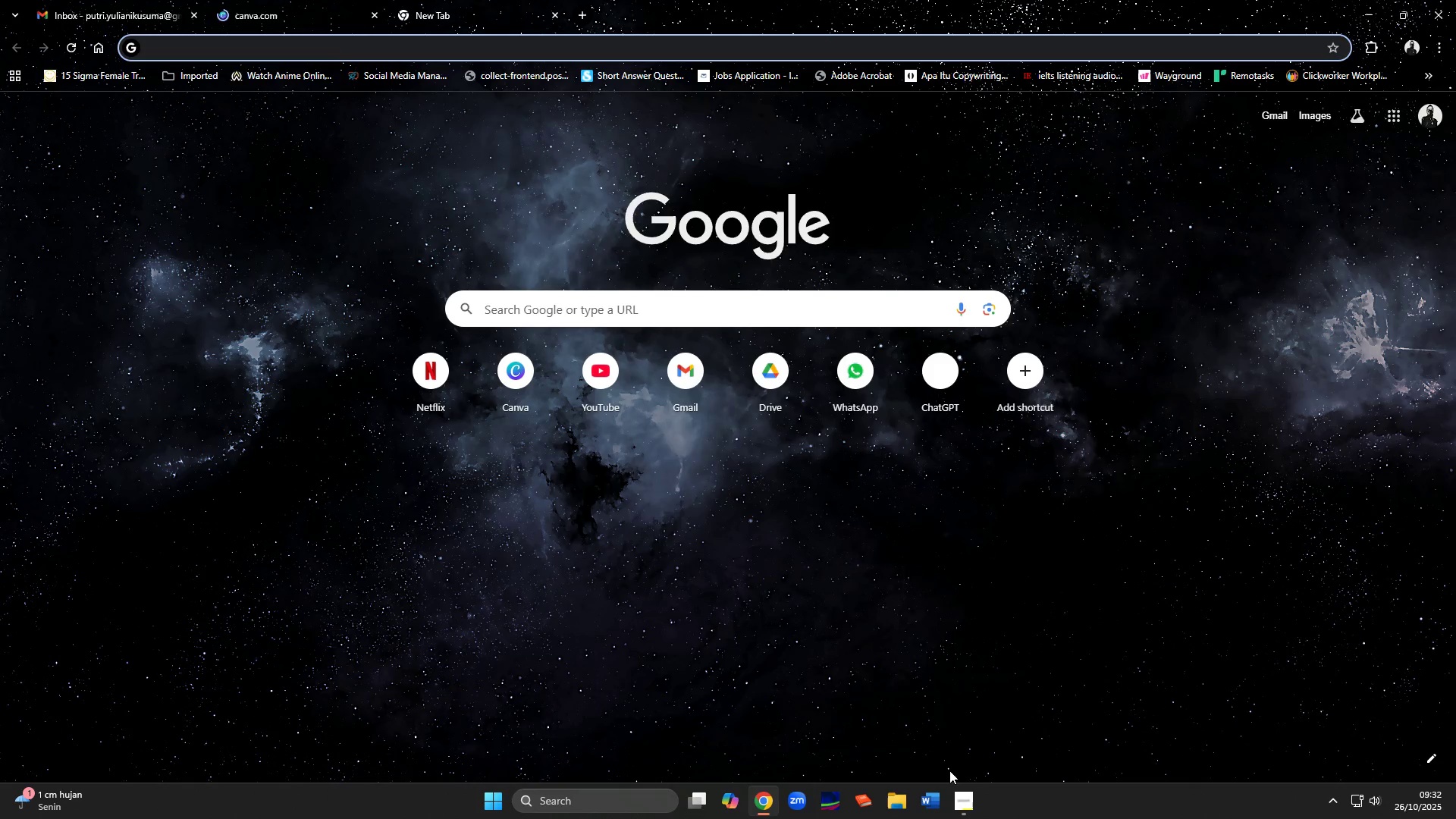 
left_click([962, 804])